 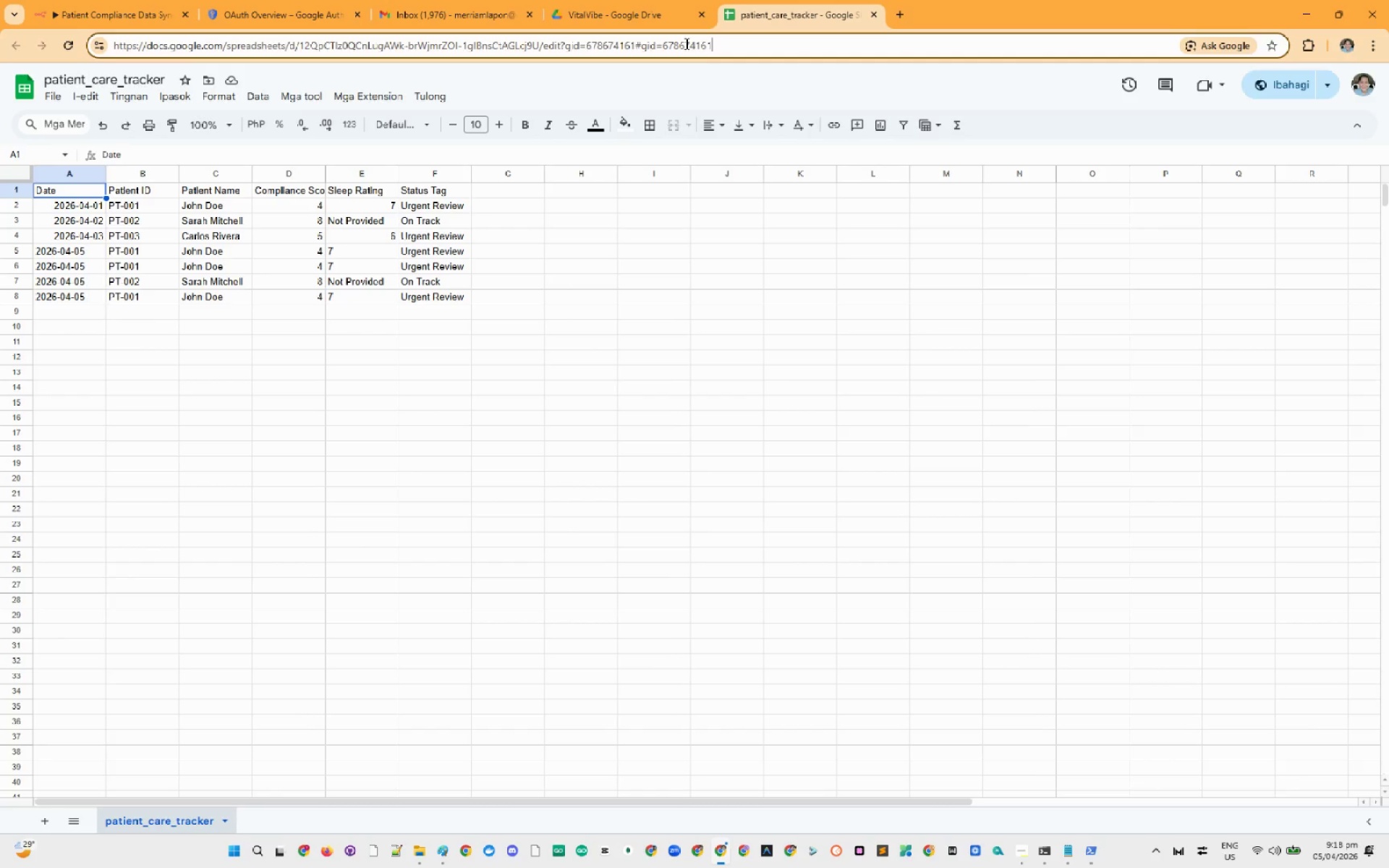 
key(Control+A)
 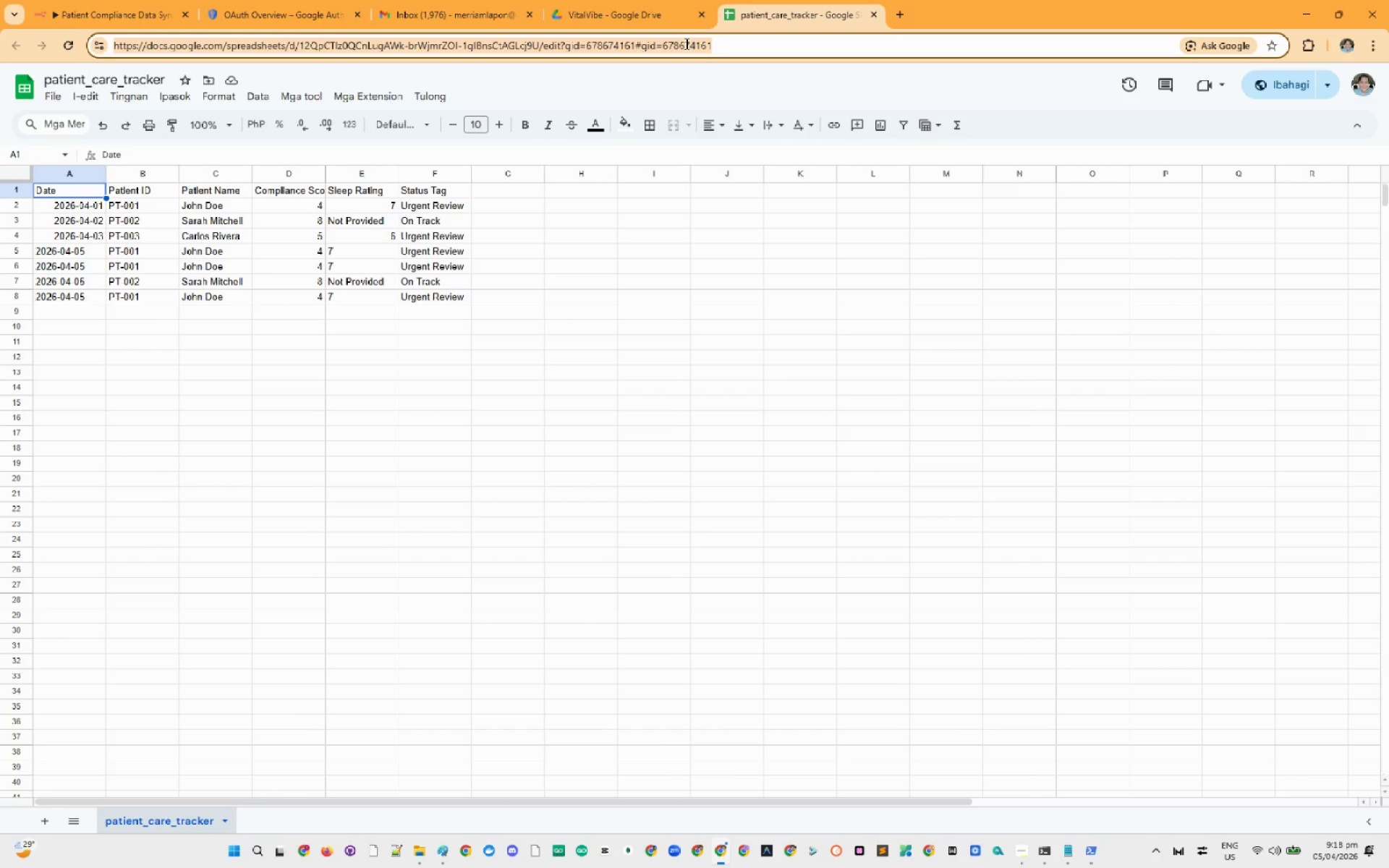 
key(Control+C)
 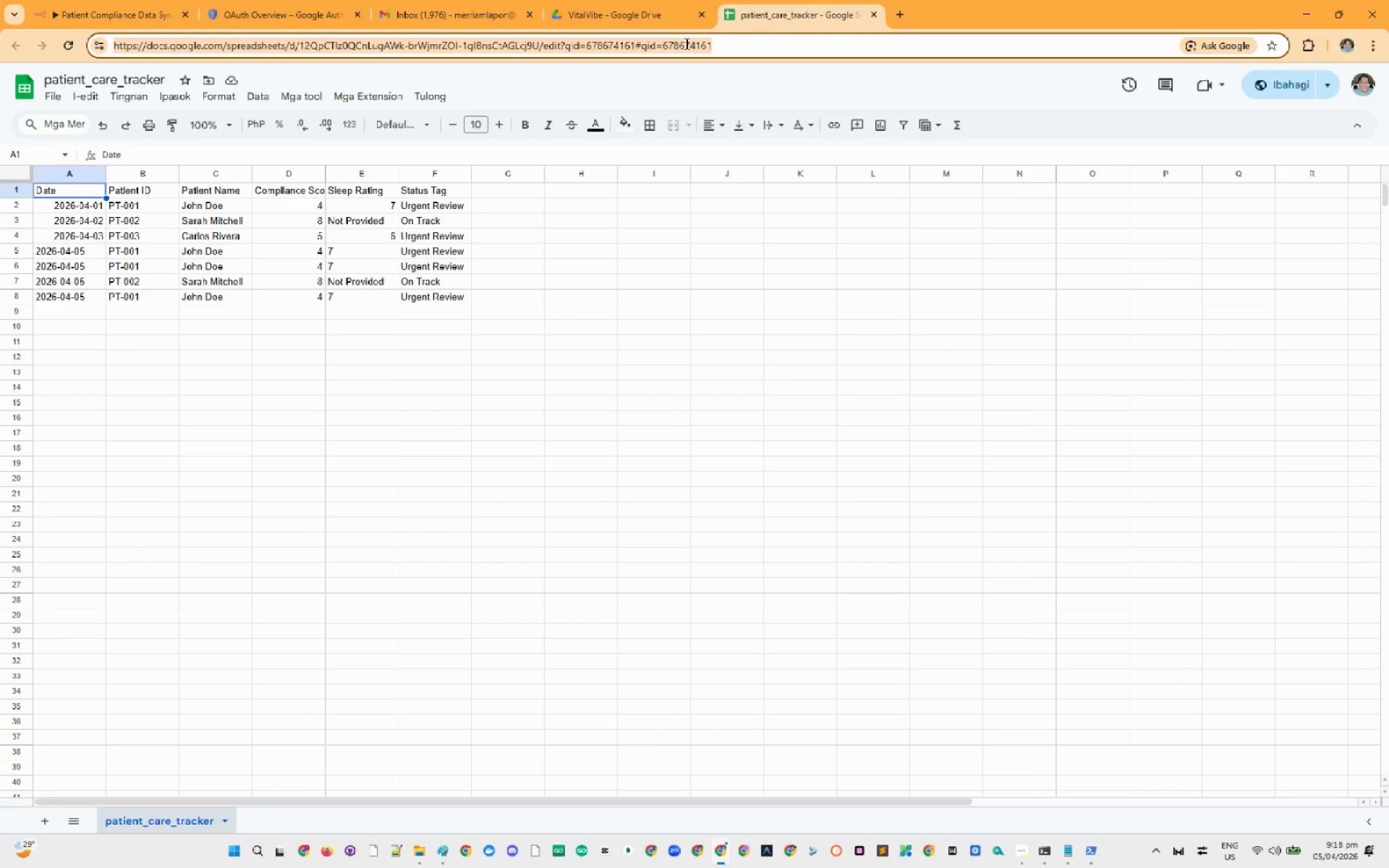 
key(Control+Shift+N)
 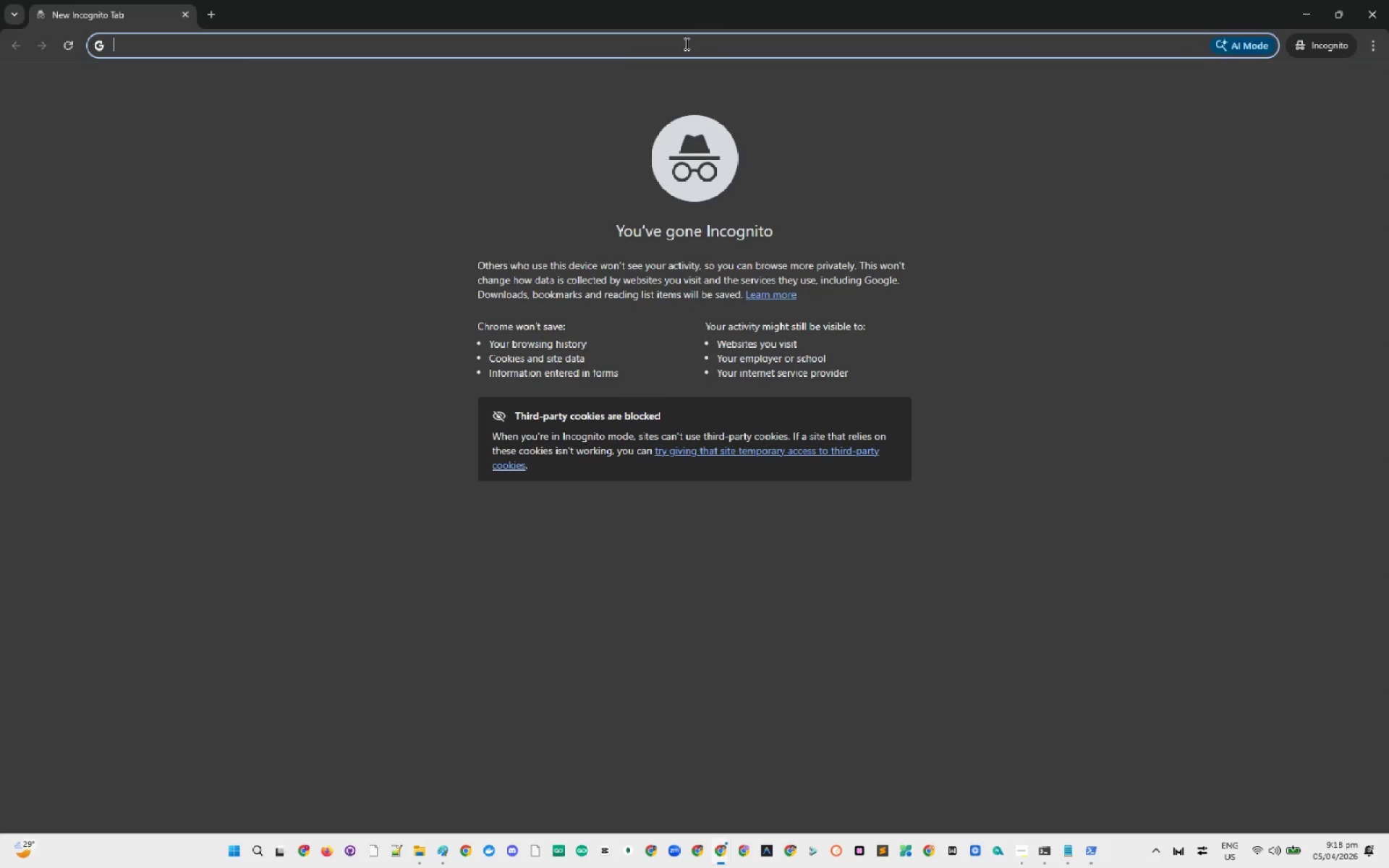 
hold_key(key=V, duration=11.5)
 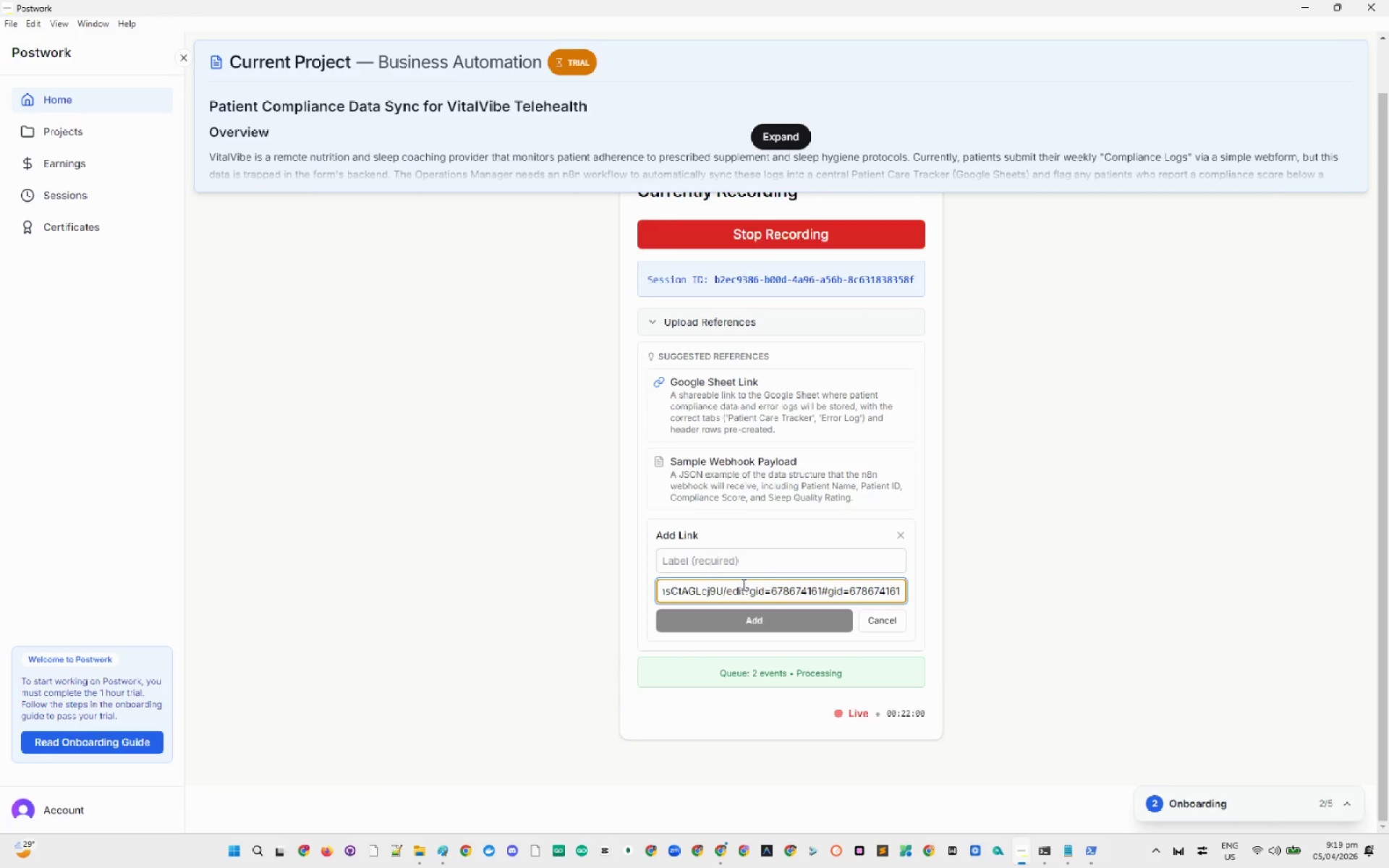 
key(Control+Enter)
 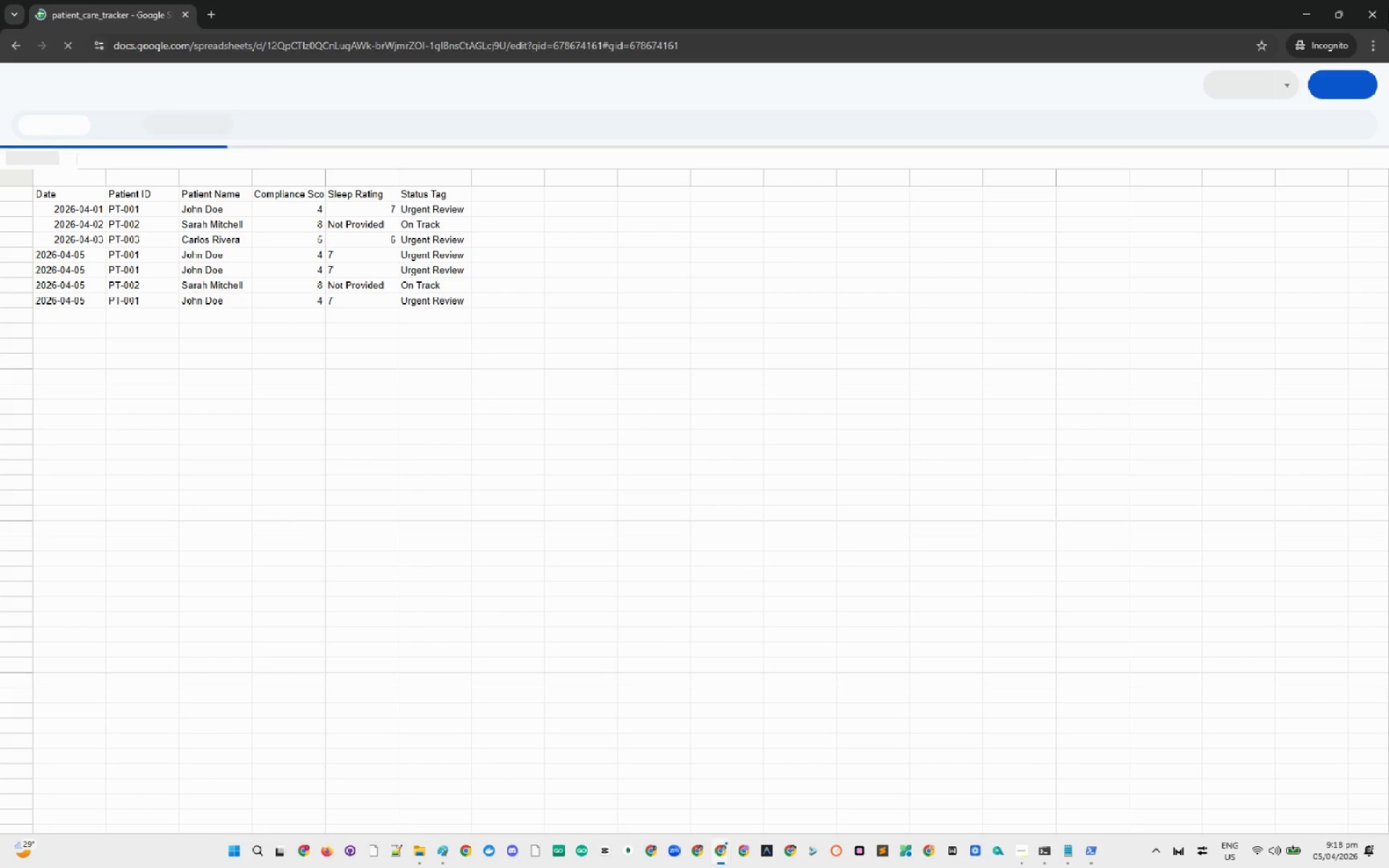 
left_click([1293, 13])